 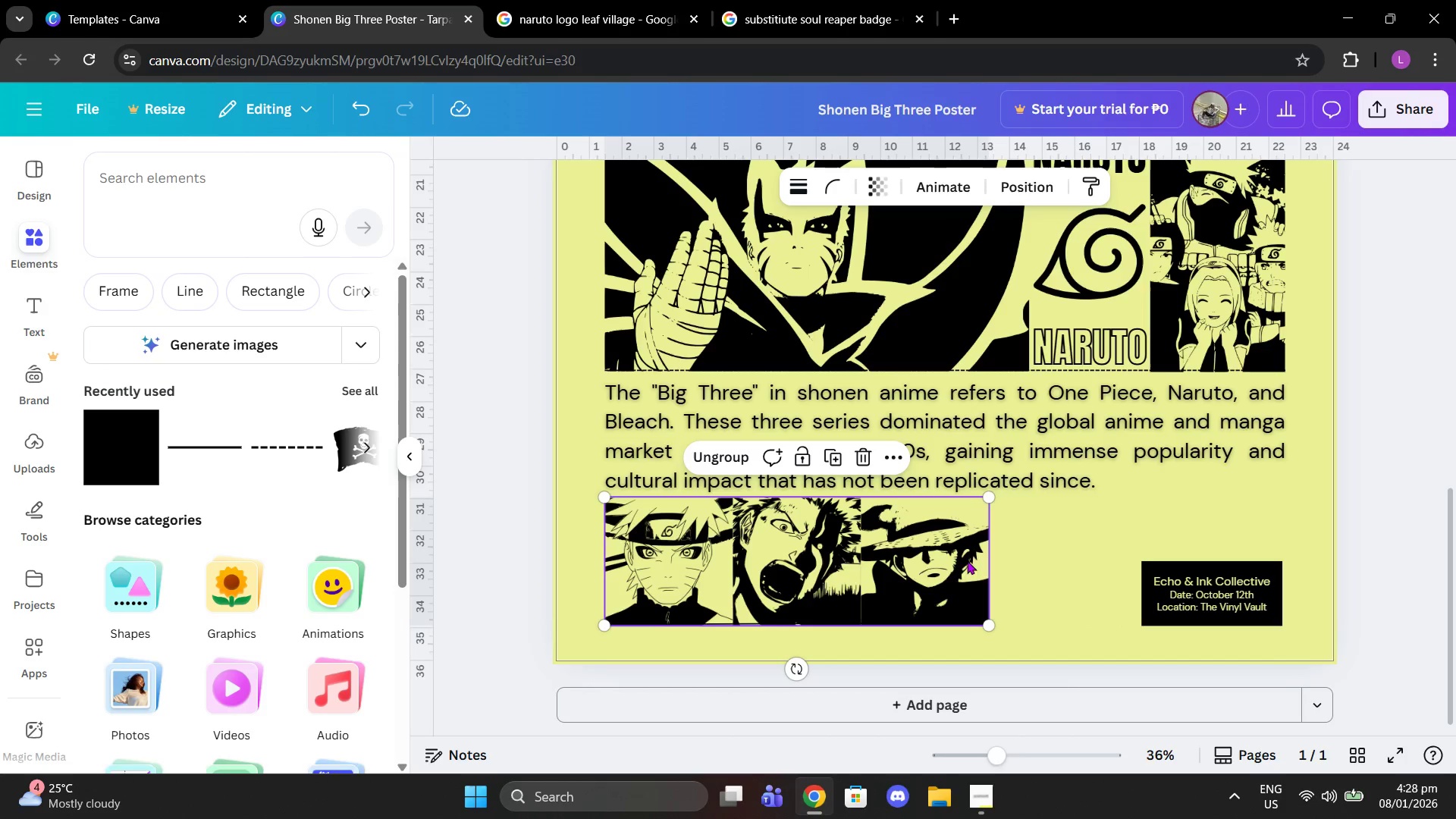 
left_click_drag(start_coordinate=[987, 497], to_coordinate=[1001, 541])
 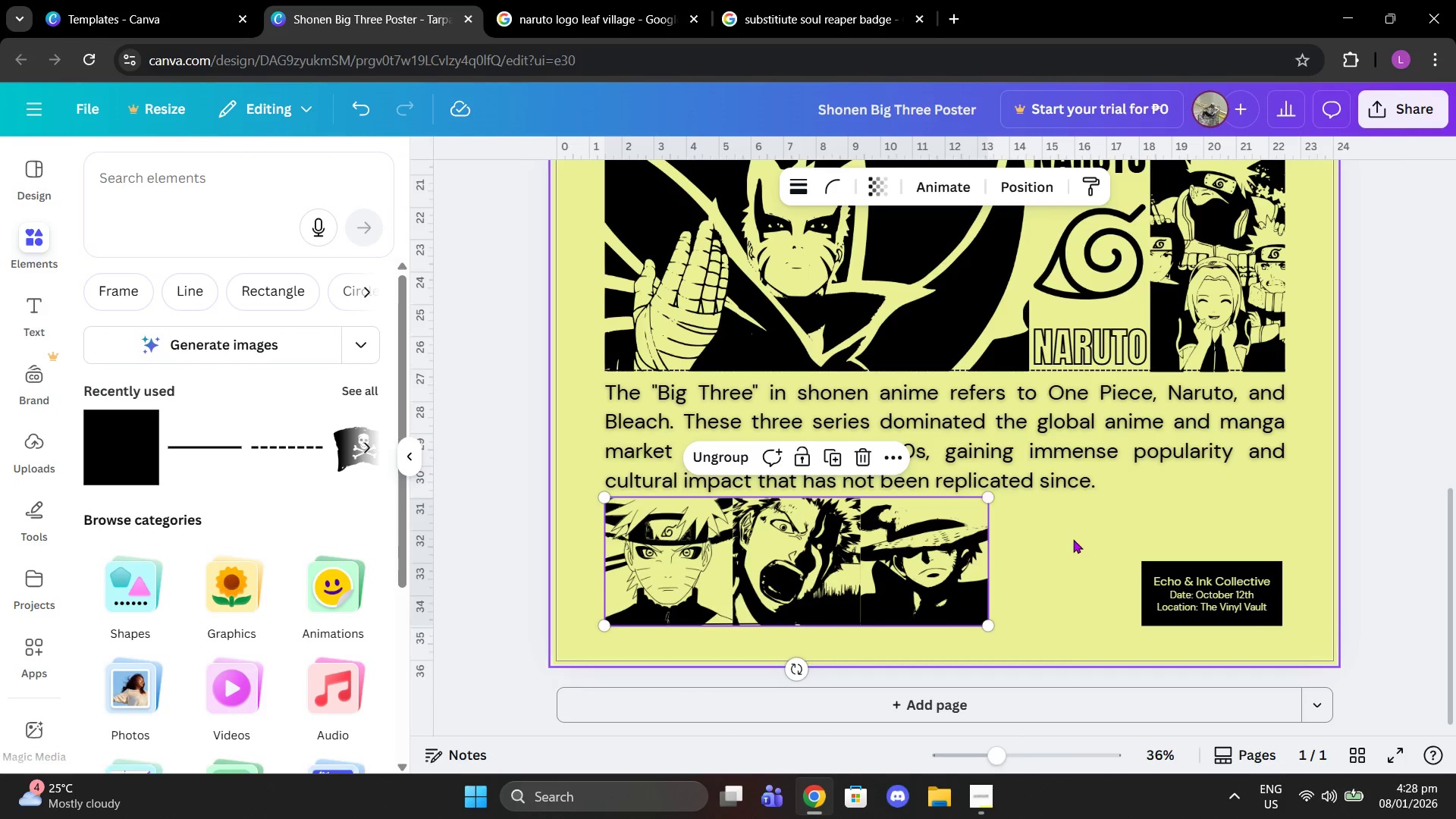 
left_click([1073, 539])
 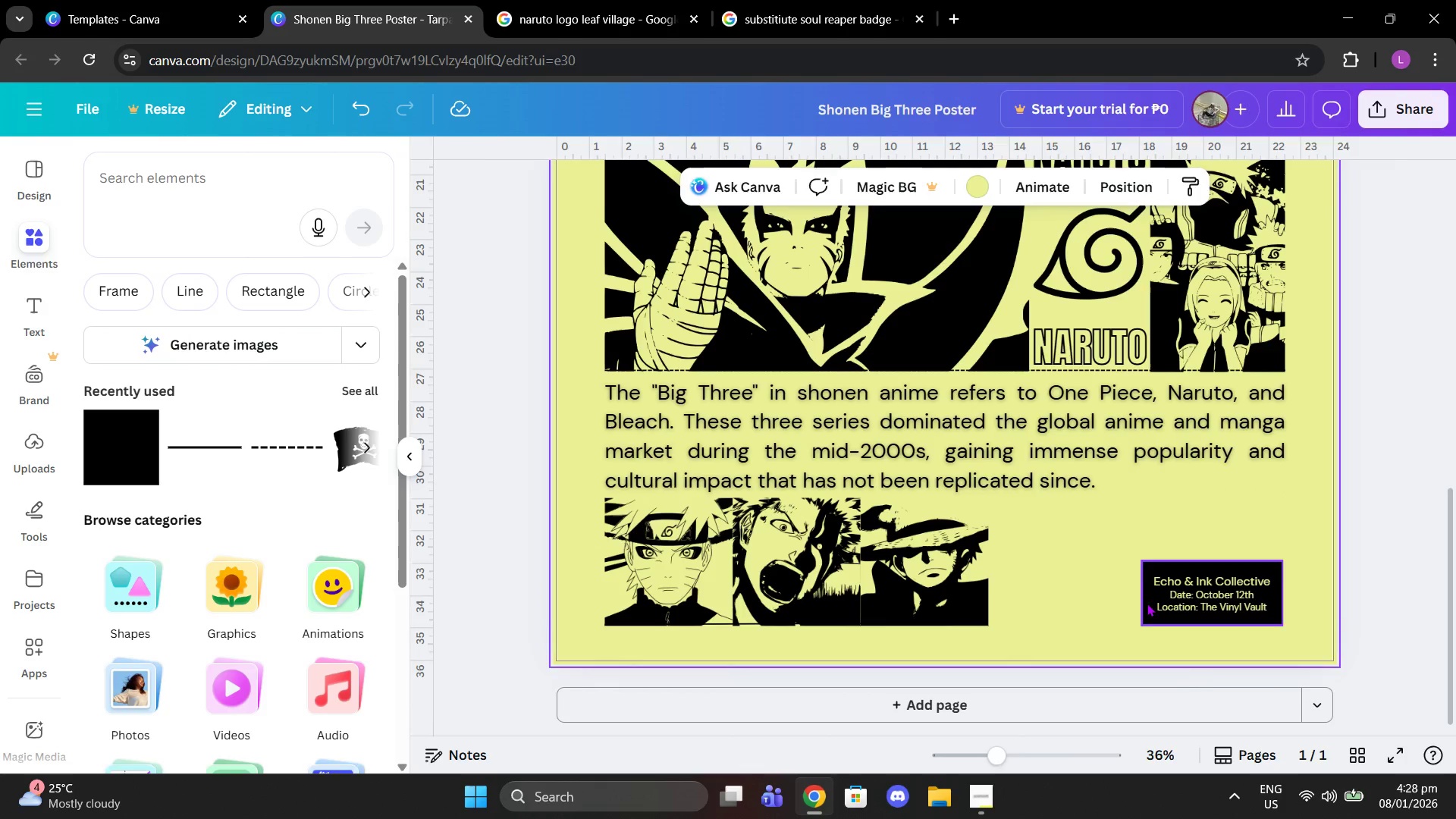 
left_click([1147, 603])
 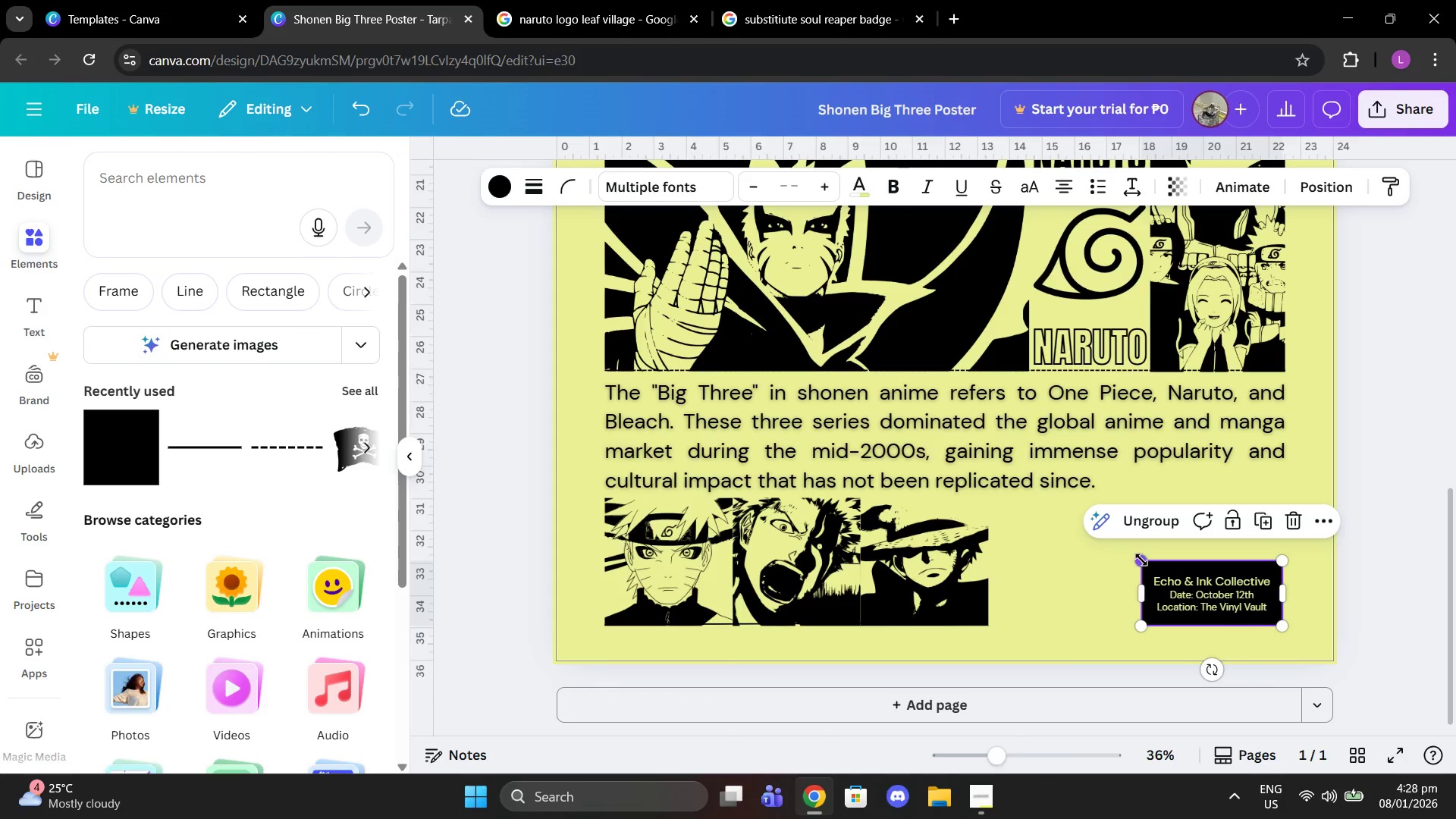 
left_click_drag(start_coordinate=[1141, 560], to_coordinate=[1116, 545])
 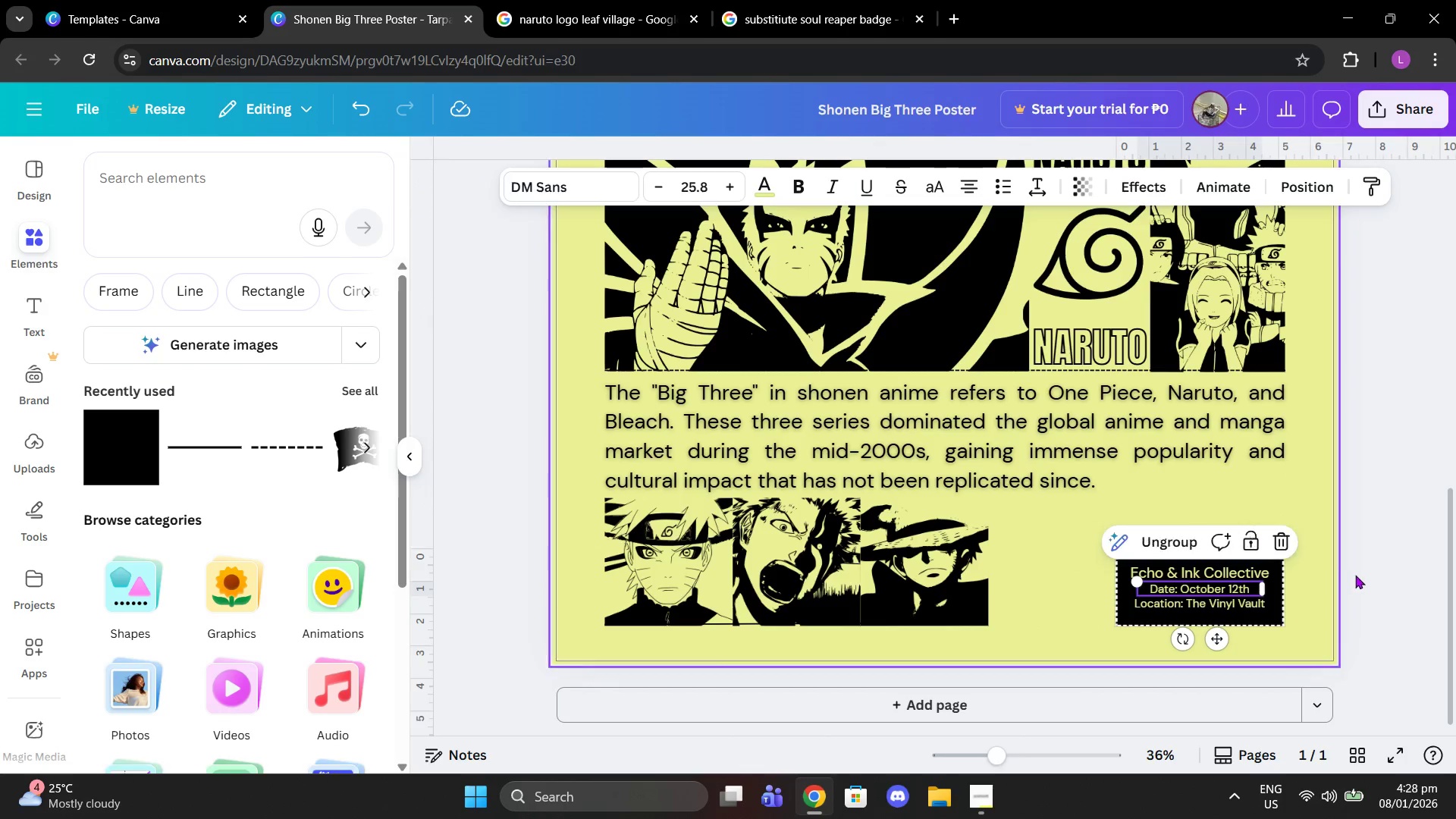 
wait(5.97)
 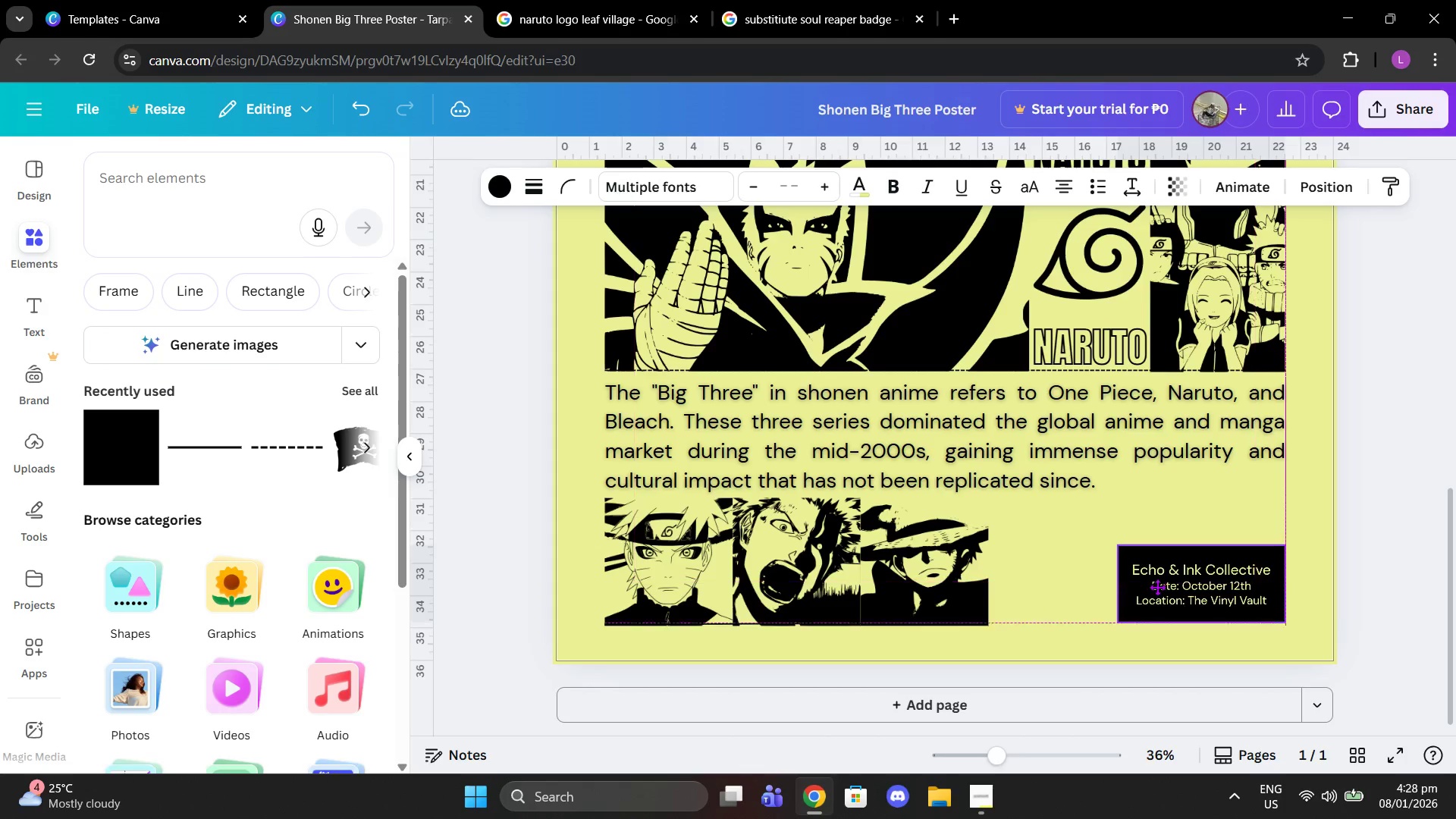 
left_click_drag(start_coordinate=[1024, 739], to_coordinate=[971, 679])
 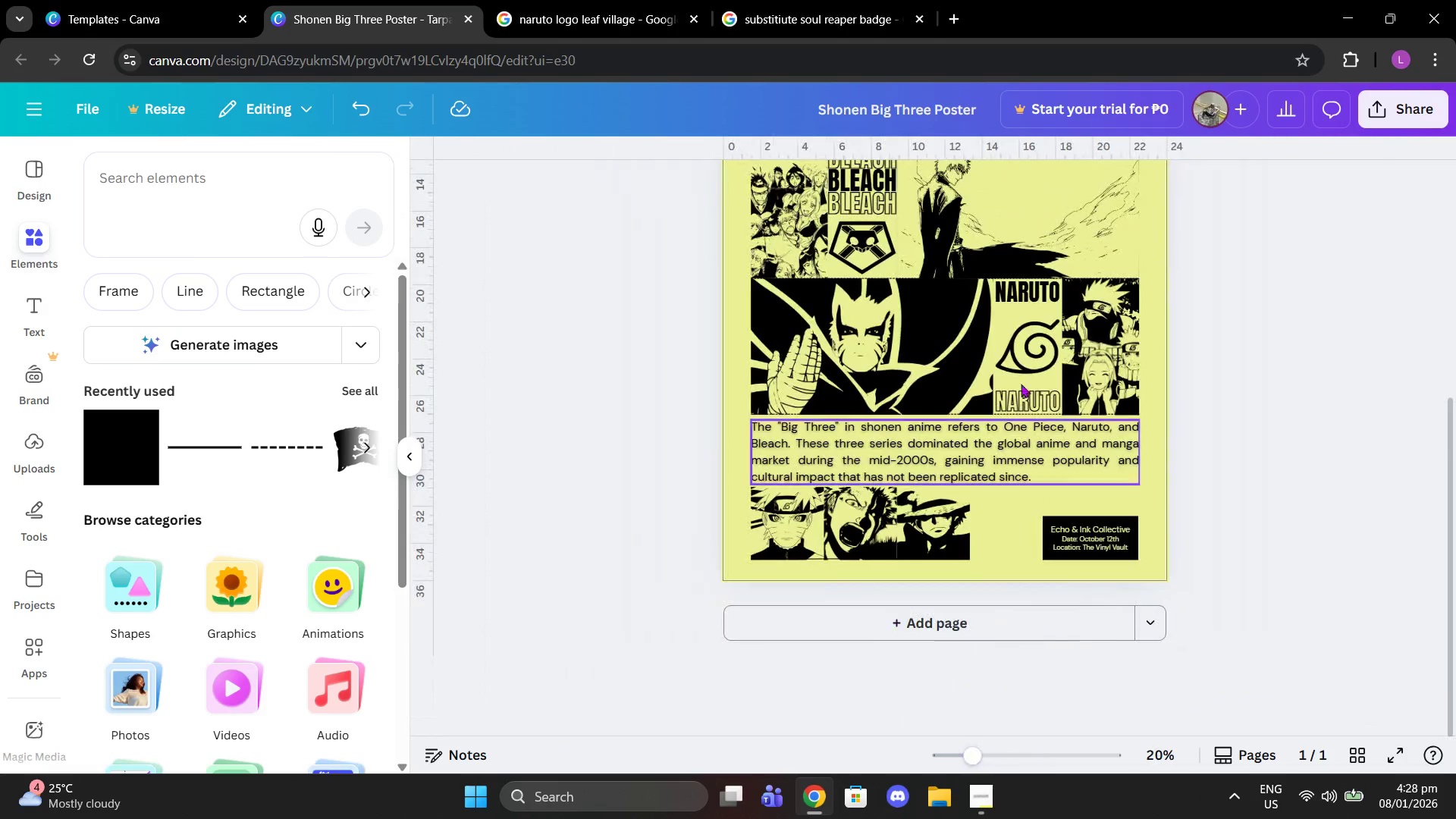 
scroll: coordinate [1127, 330], scroll_direction: up, amount: 3.0
 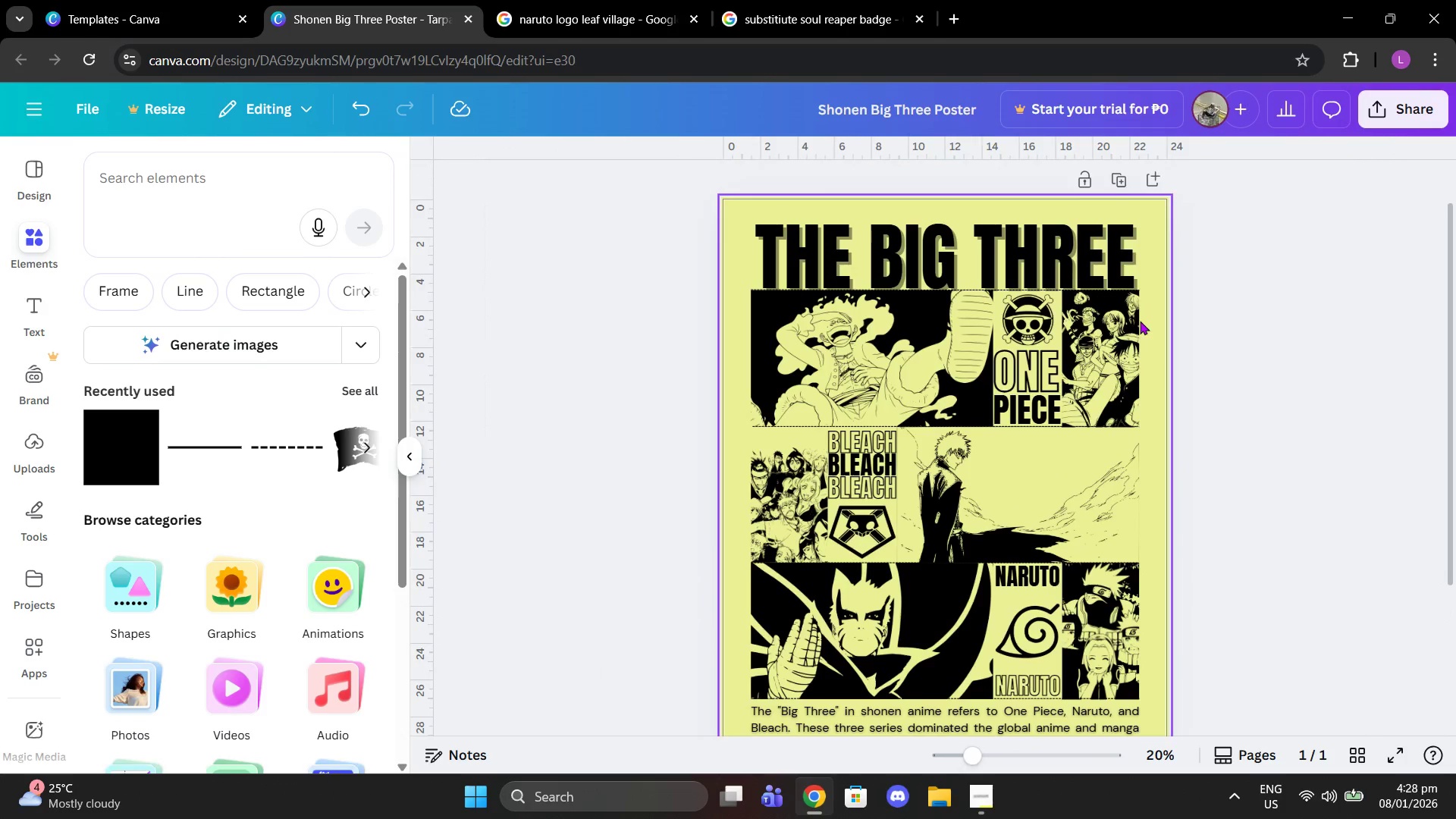 
scroll: coordinate [1140, 321], scroll_direction: down, amount: 1.0
 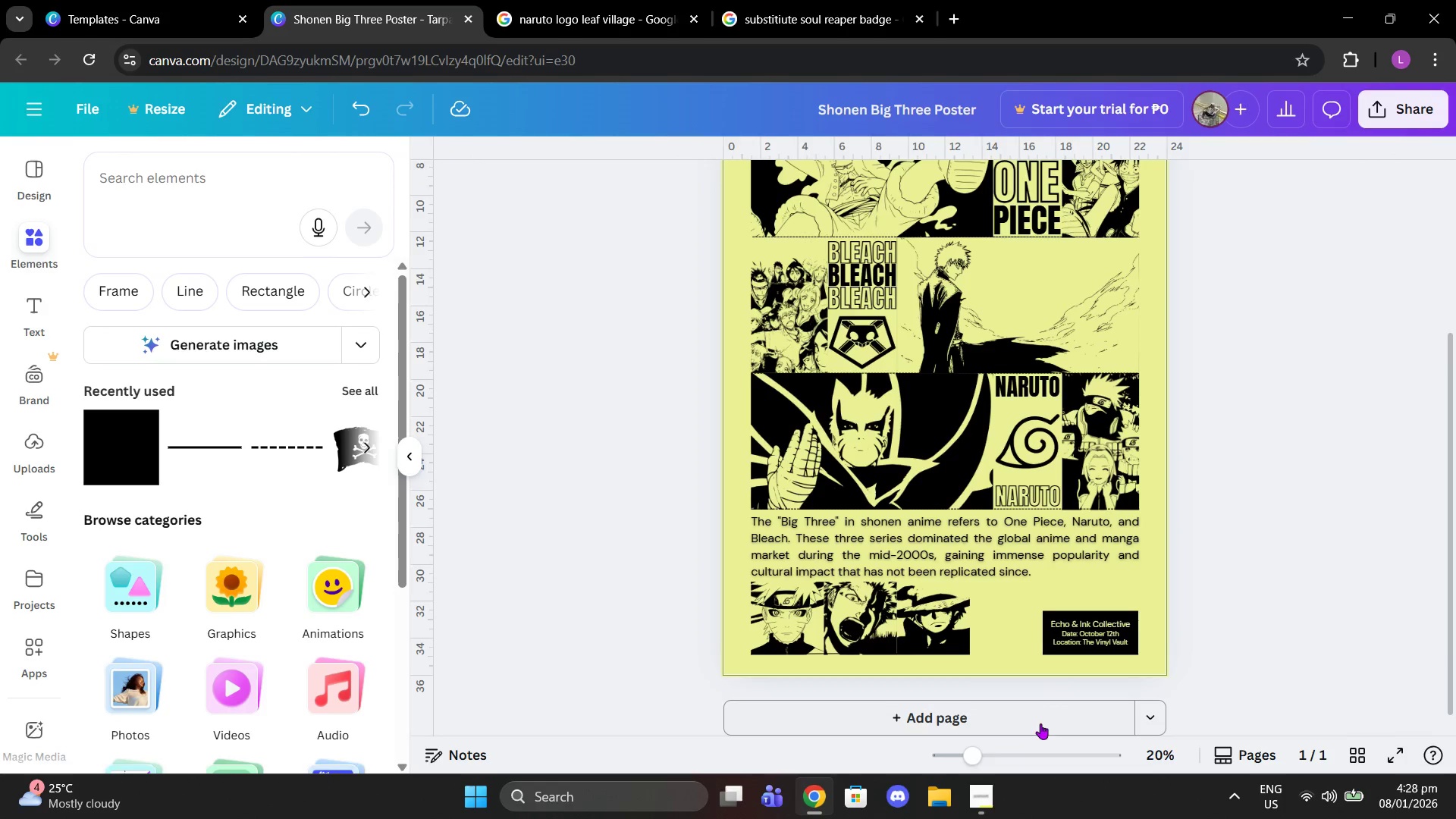 
left_click([993, 789])